 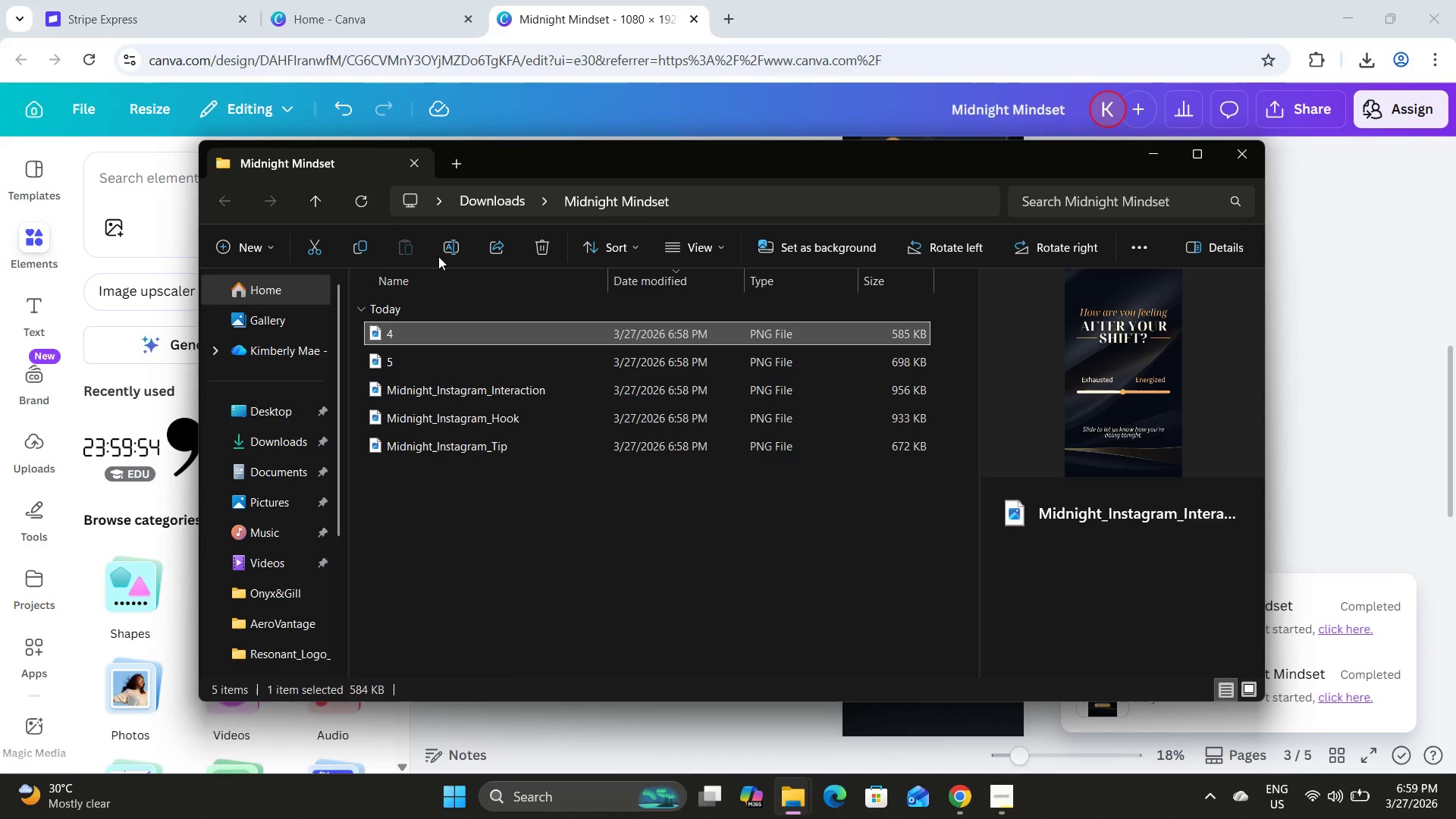 
key(Control+V)
 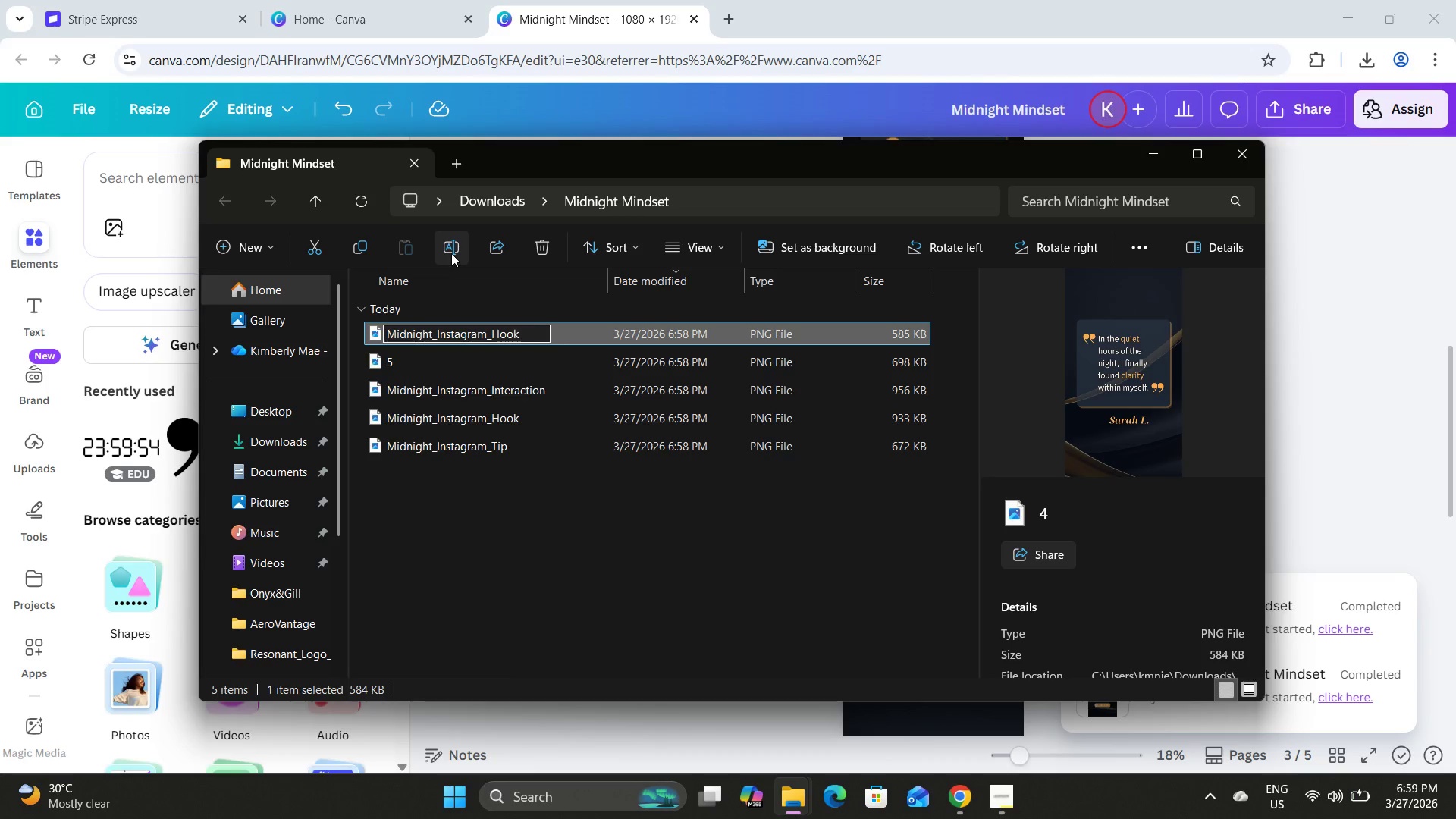 
key(Backspace)
key(Backspace)
key(Backspace)
key(Backspace)
type(Quota)
key(Backspace)
type(e)
 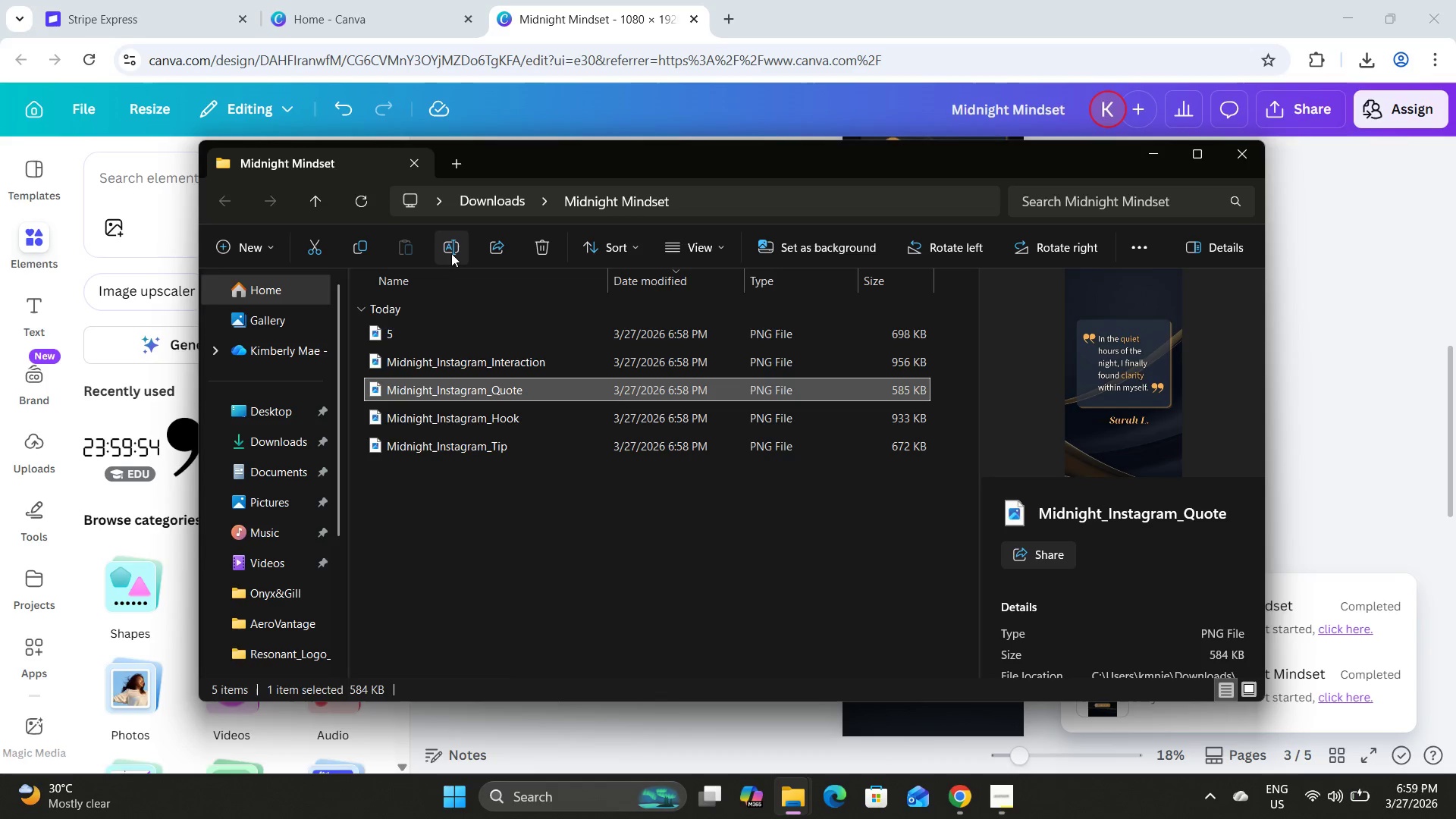 
 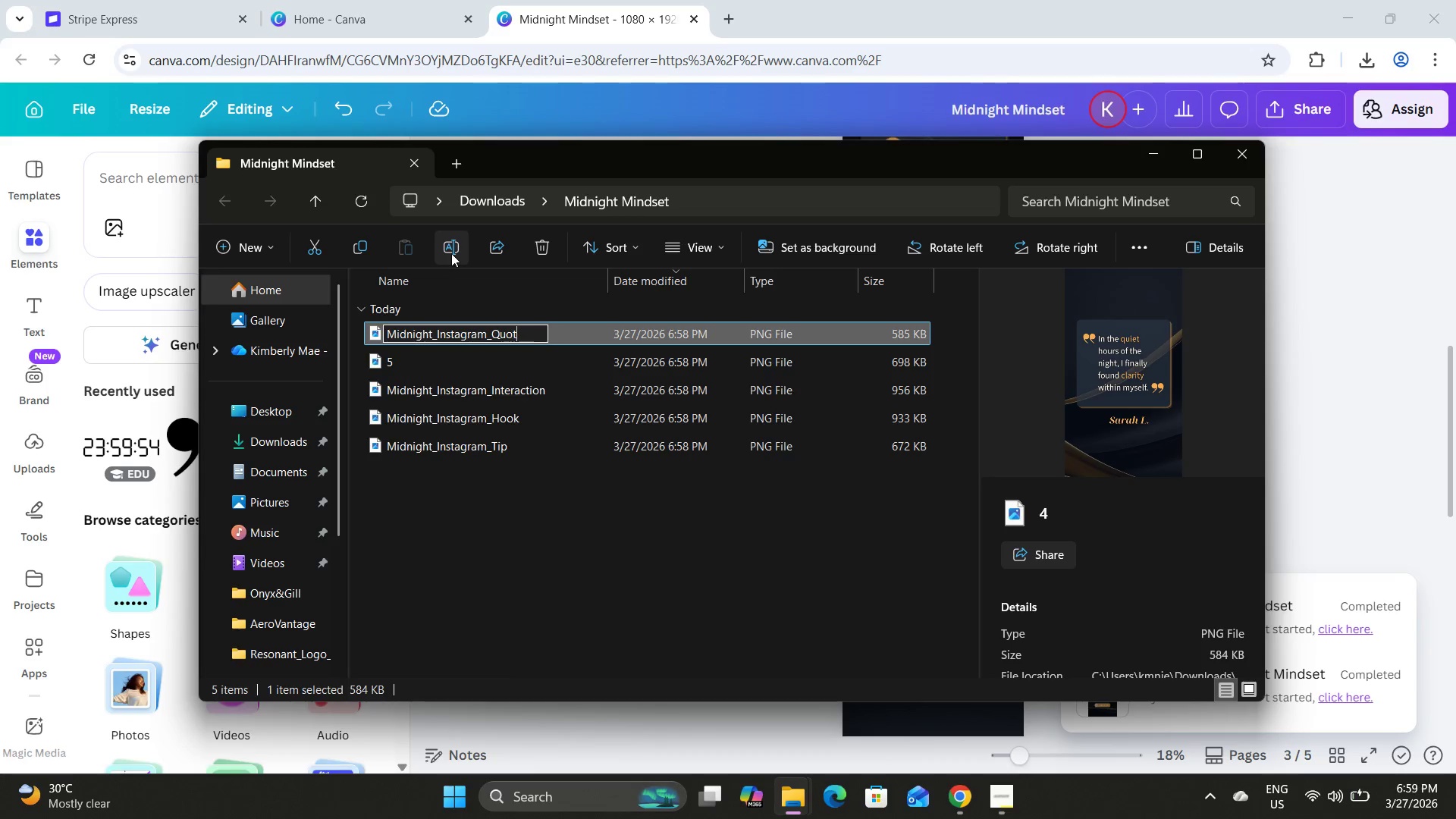 
key(Enter)
 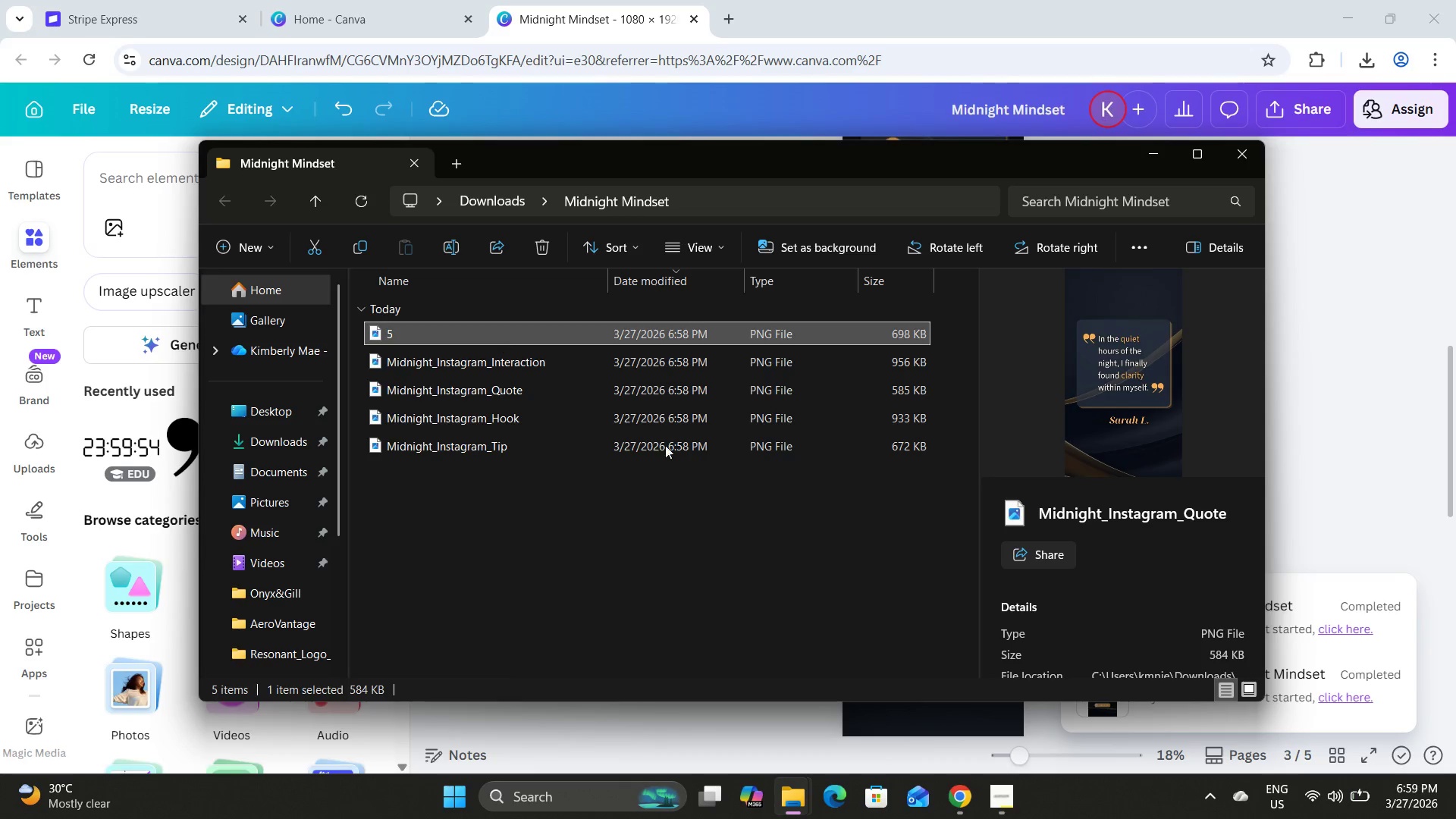 
left_click([1012, 818])